 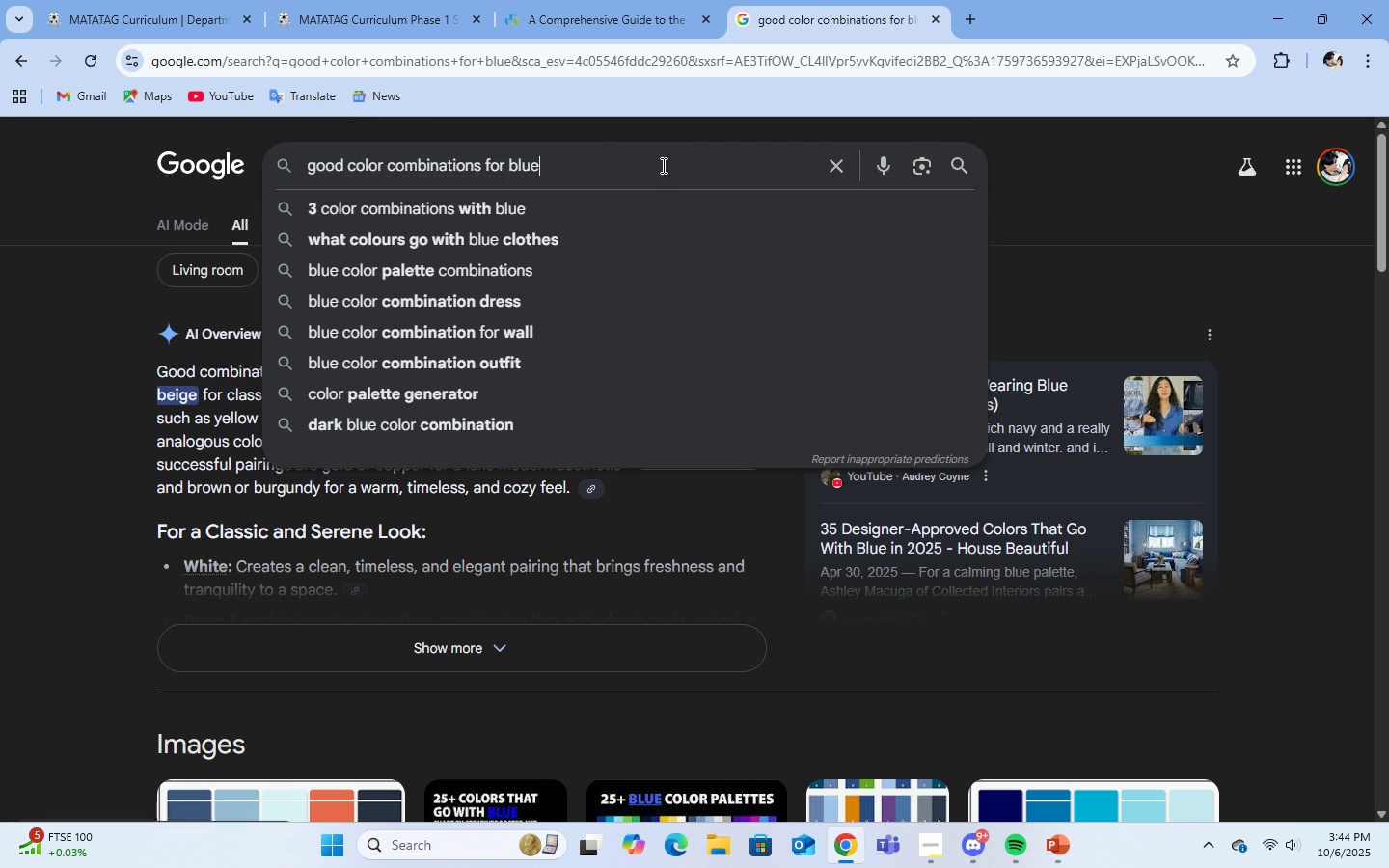 
left_click([827, 160])
 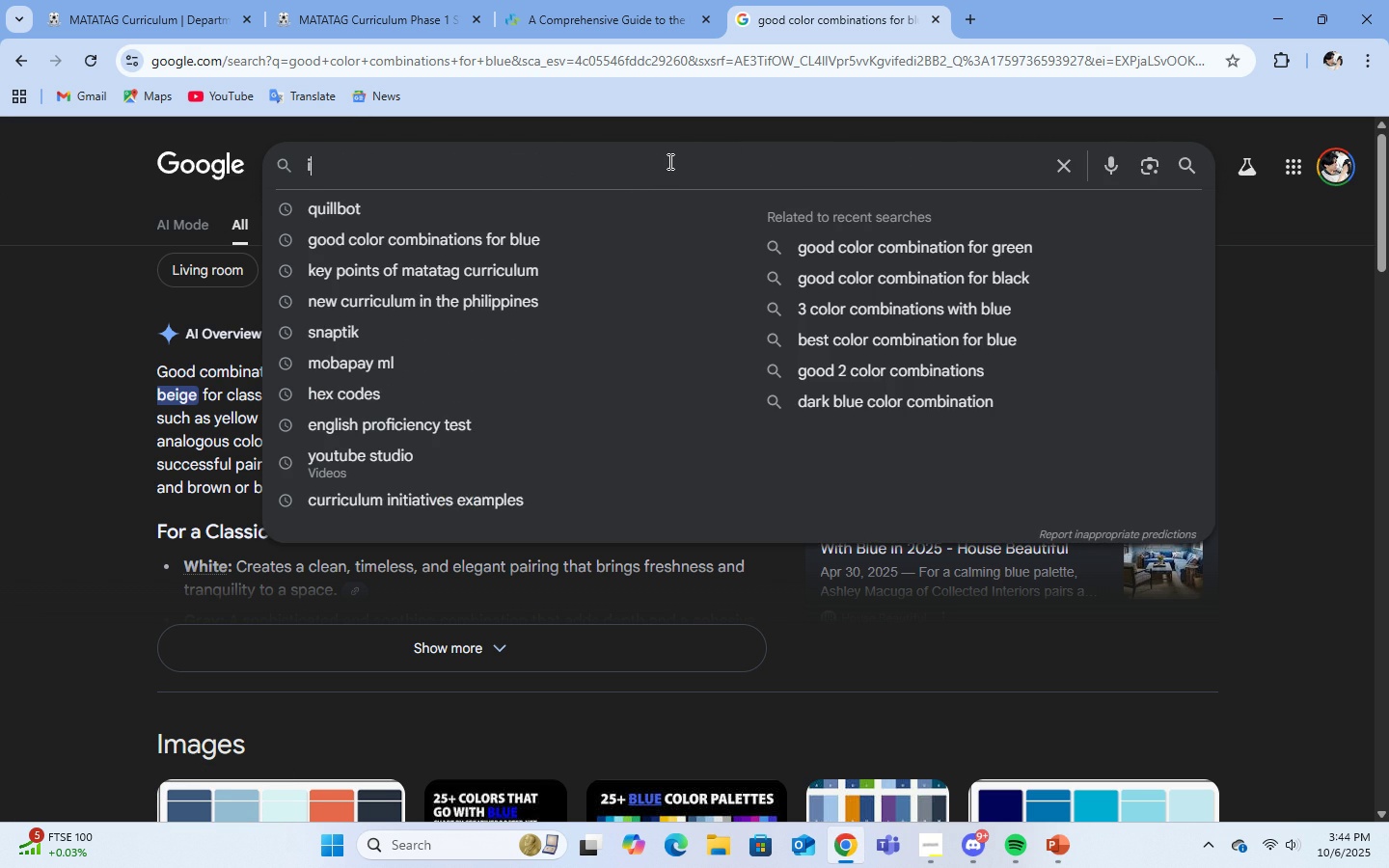 
type(ideal colors )
key(Backspace)
key(Backspace)
key(Backspace)
key(Backspace)
key(Backspace)
key(Backspace)
key(Backspace)
type(fonts for info)
 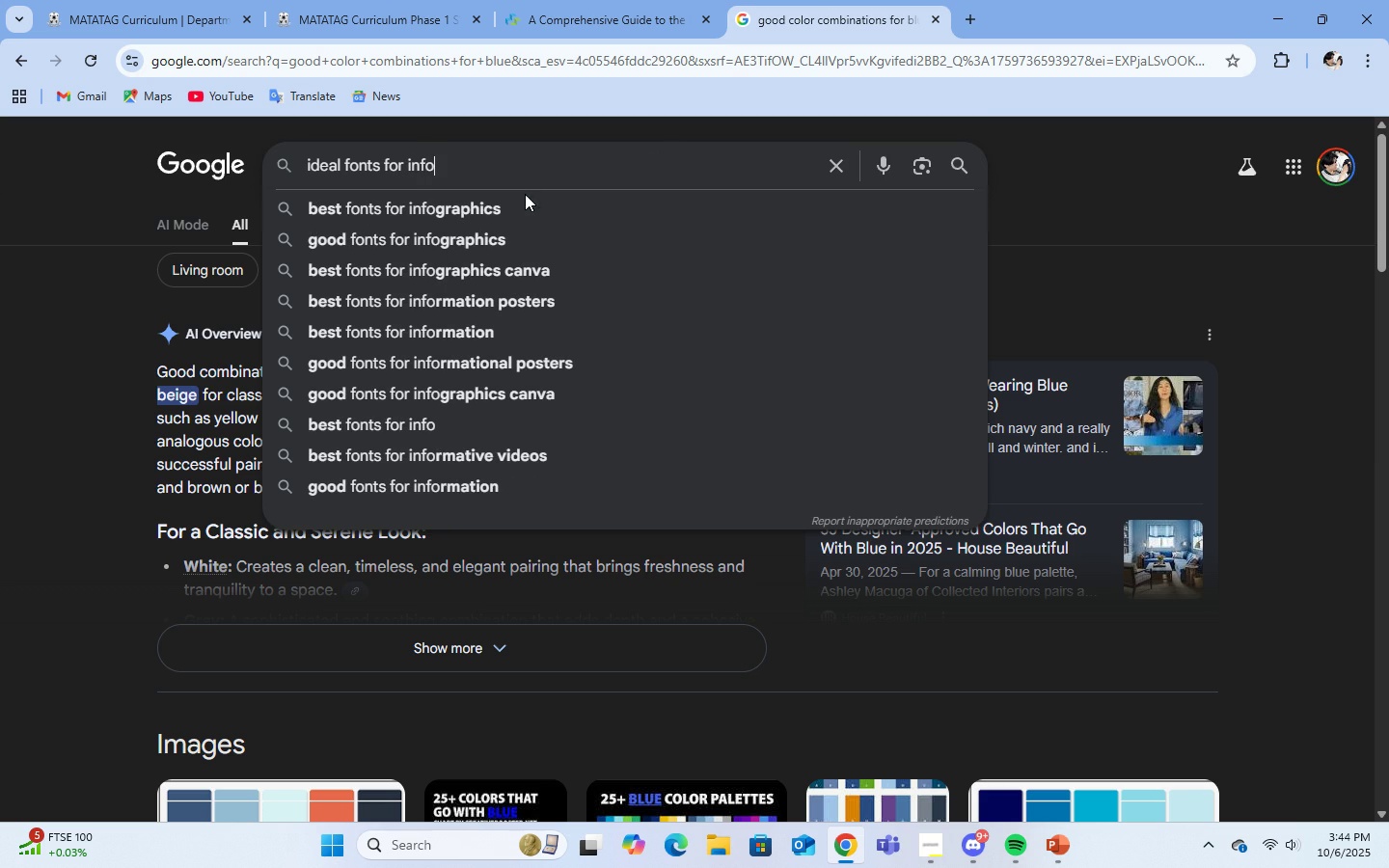 
left_click([510, 215])
 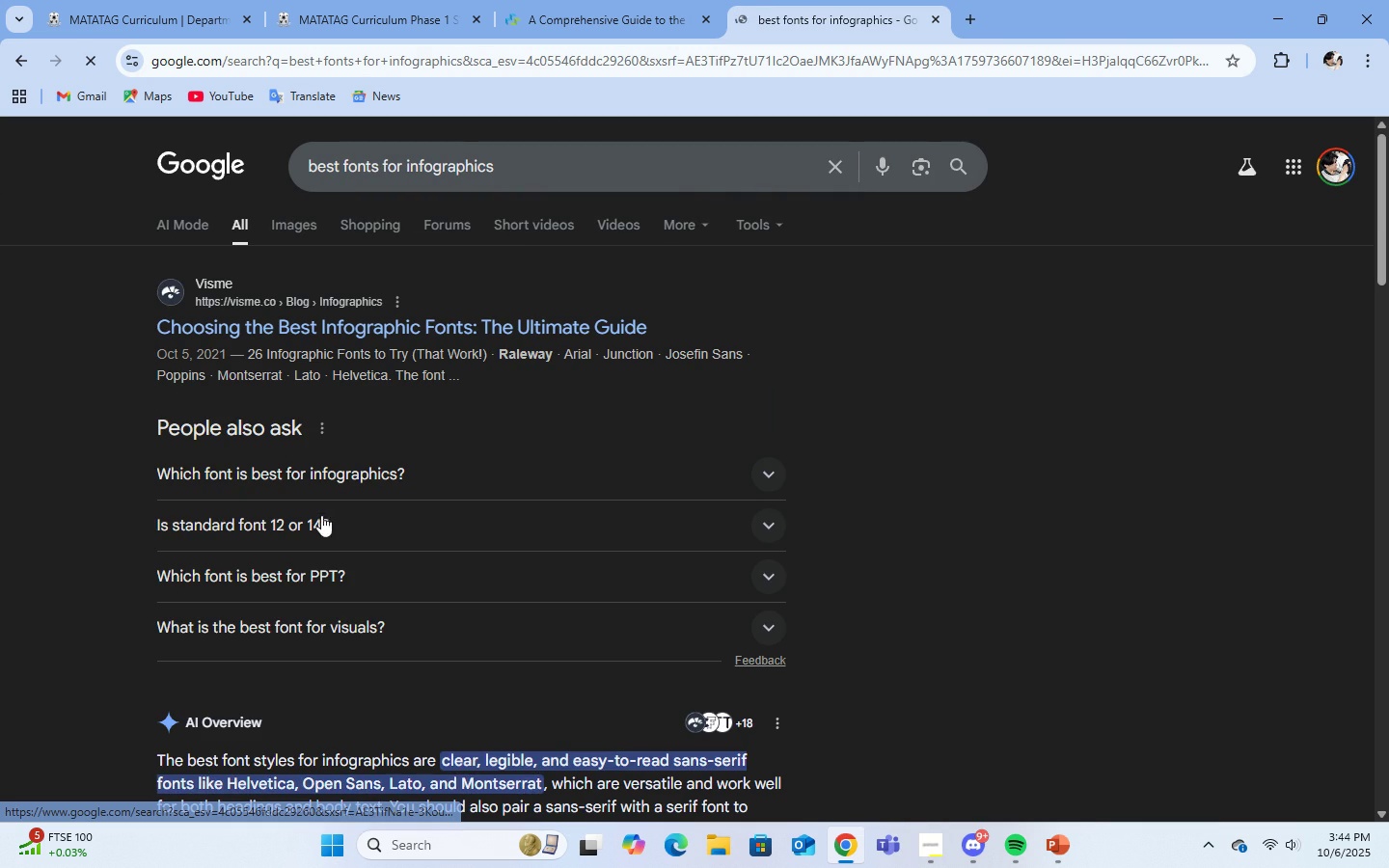 
left_click([342, 479])
 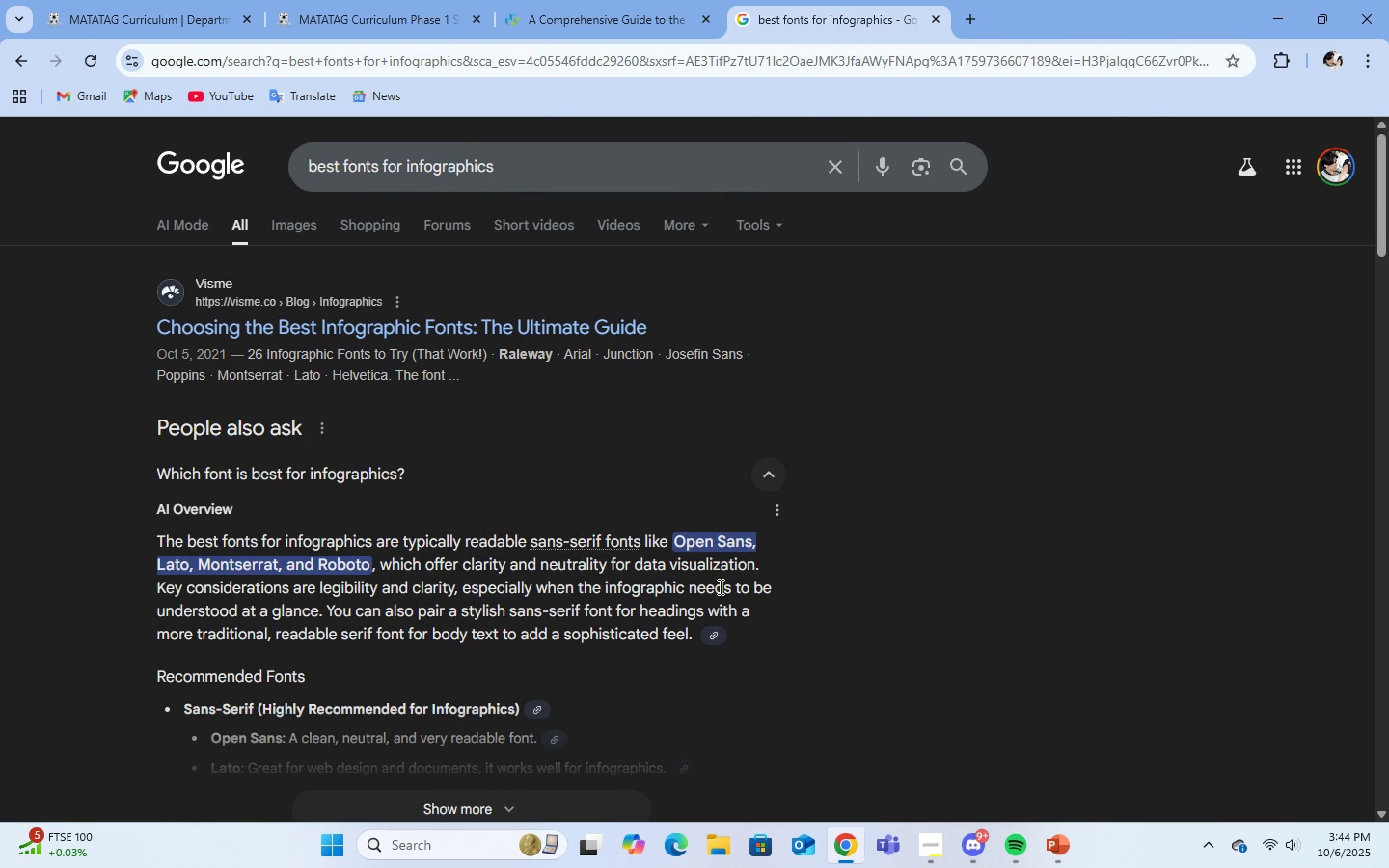 
left_click([1061, 846])